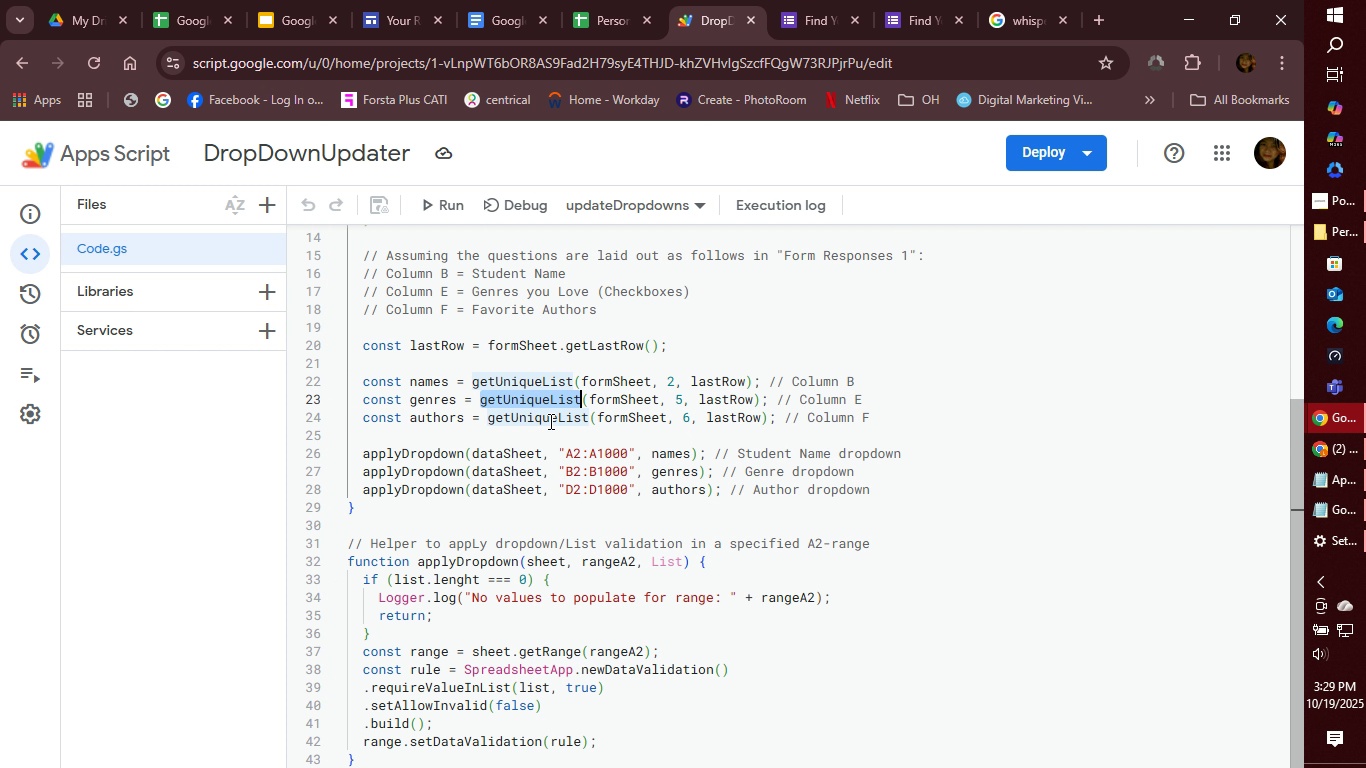 
left_click([549, 421])
 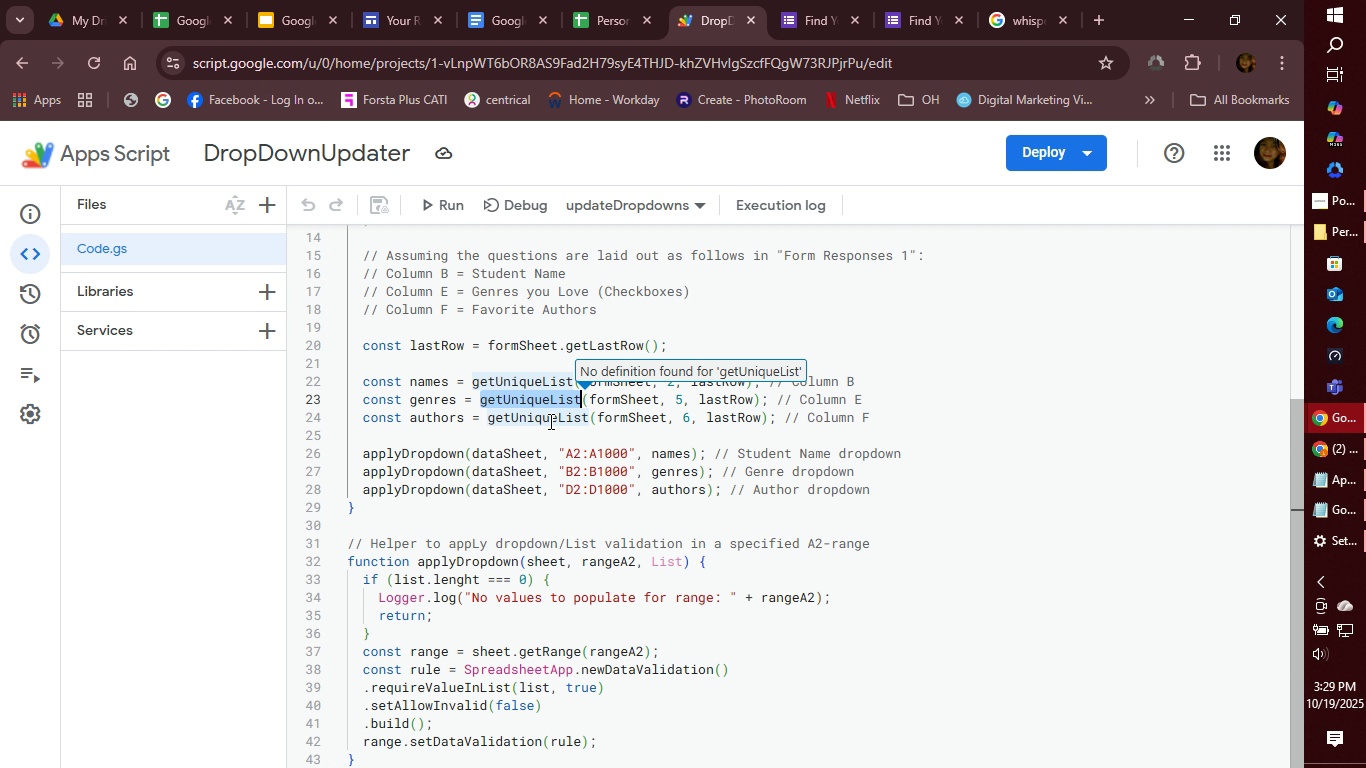 
wait(8.78)
 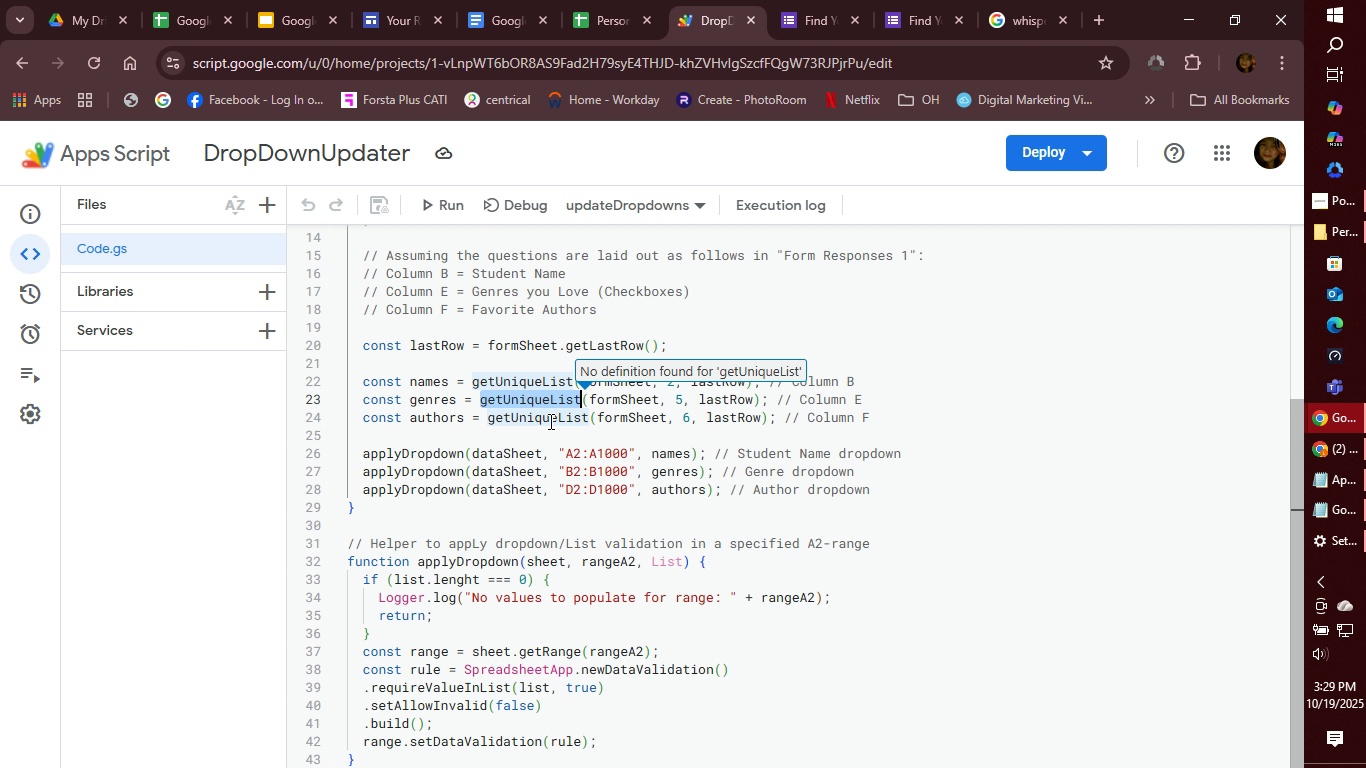 
mouse_move([643, 396])
 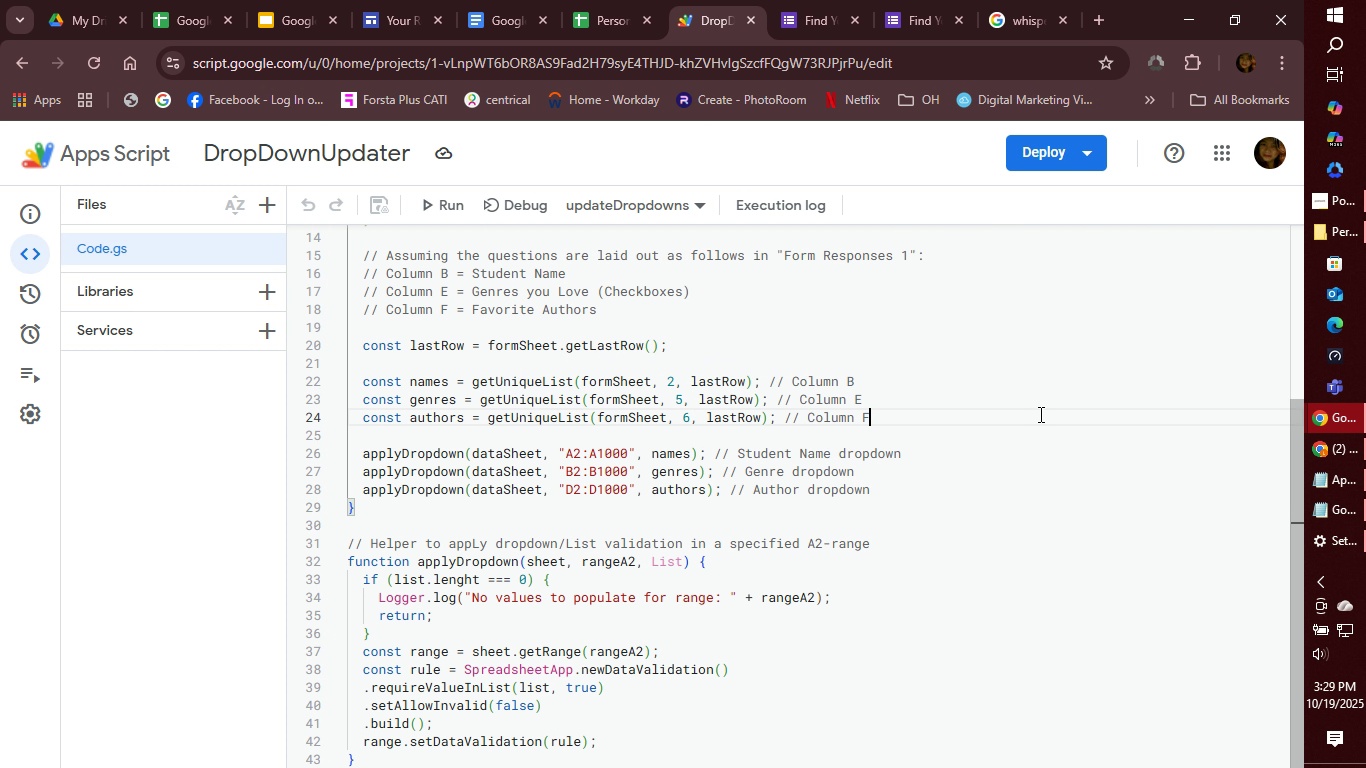 
left_click([1039, 414])
 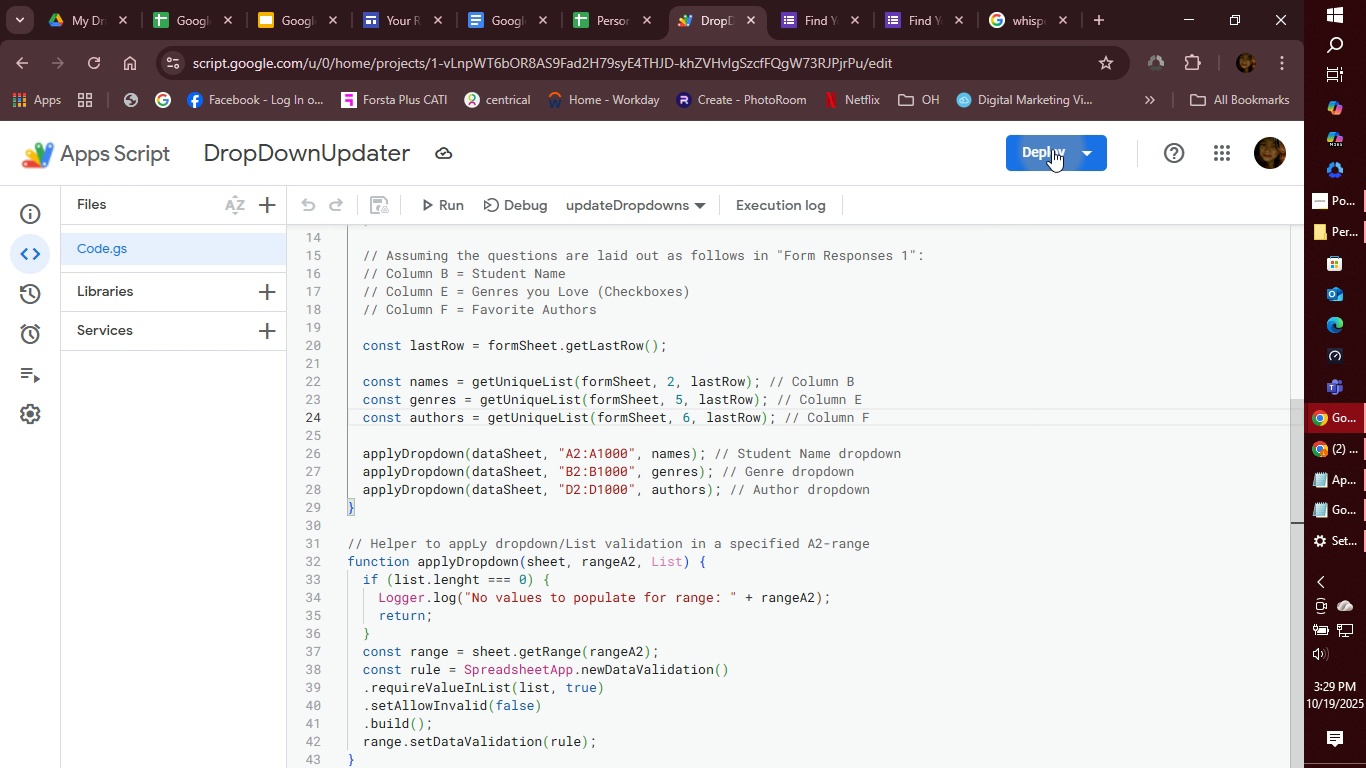 
left_click([1052, 149])
 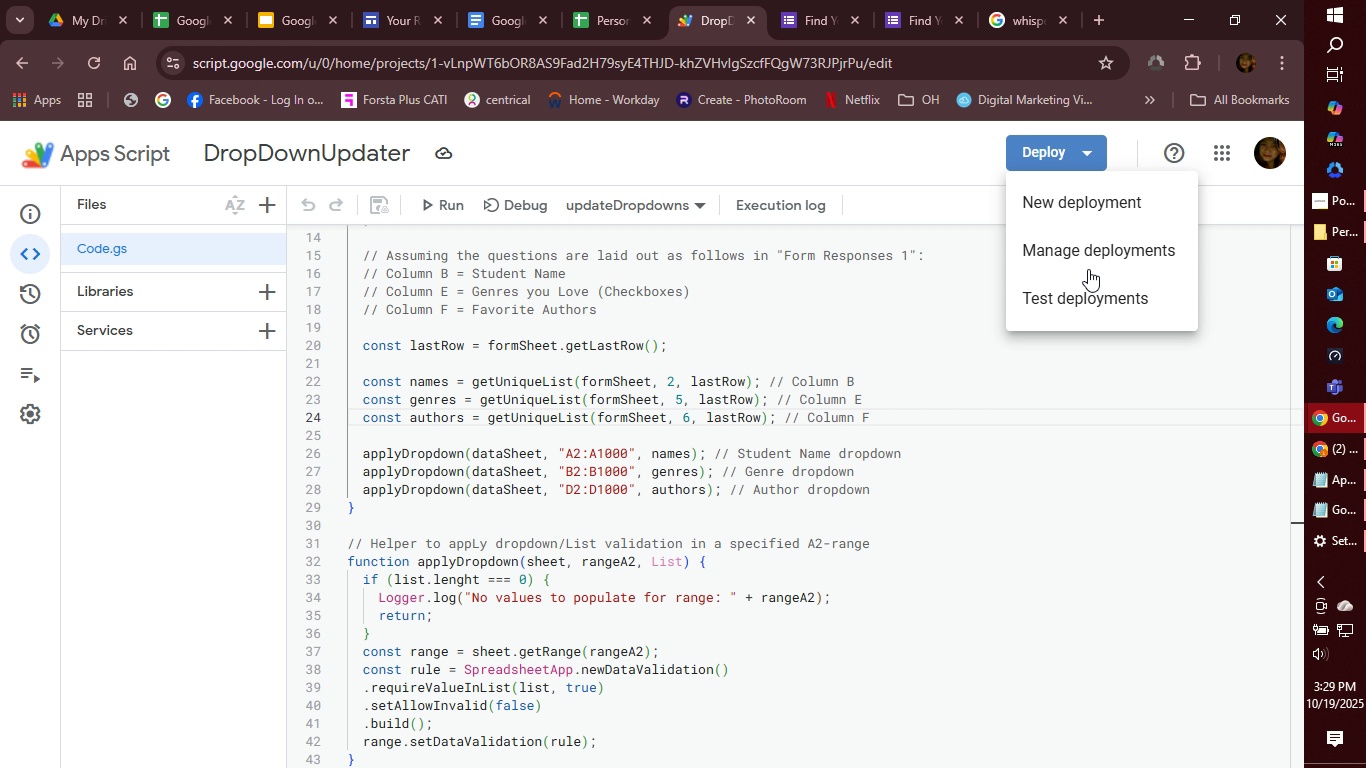 
left_click([1100, 298])
 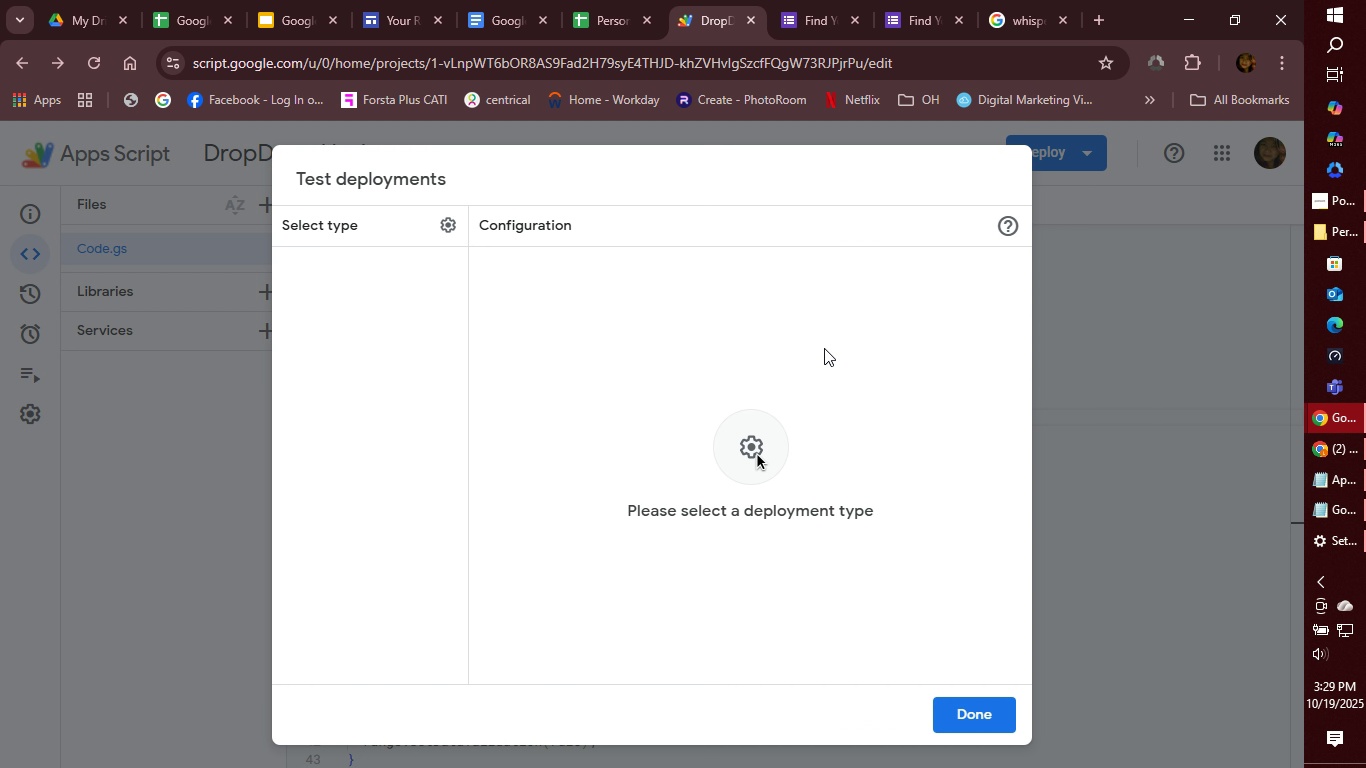 
left_click([962, 714])
 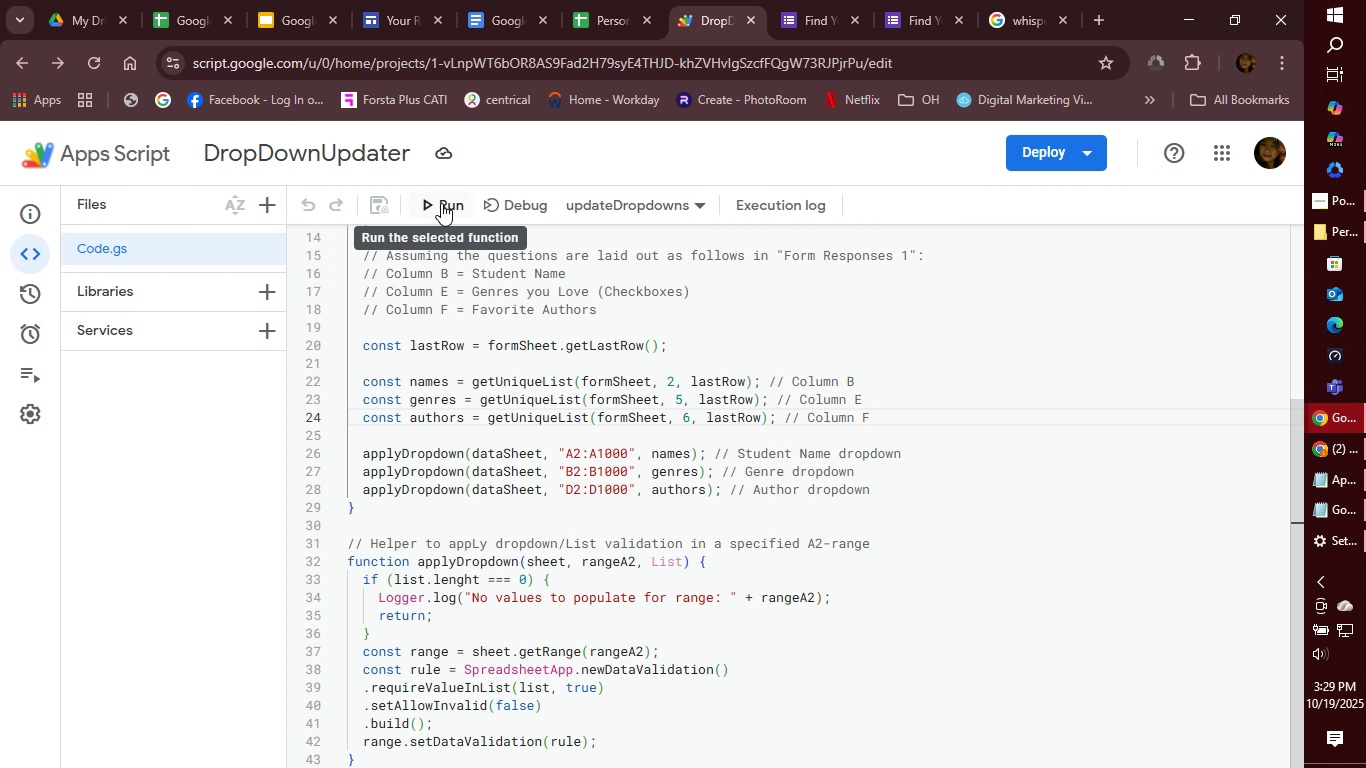 
left_click([519, 202])
 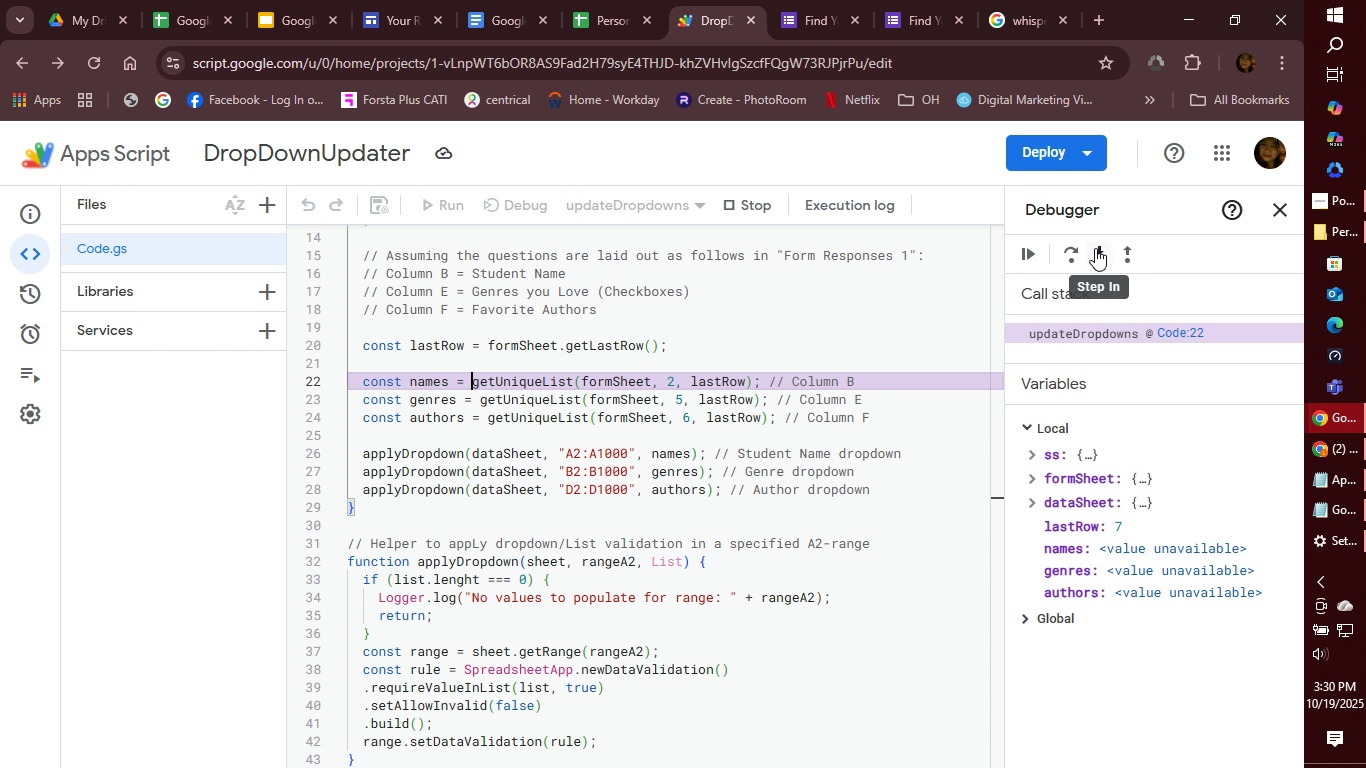 
wait(17.28)
 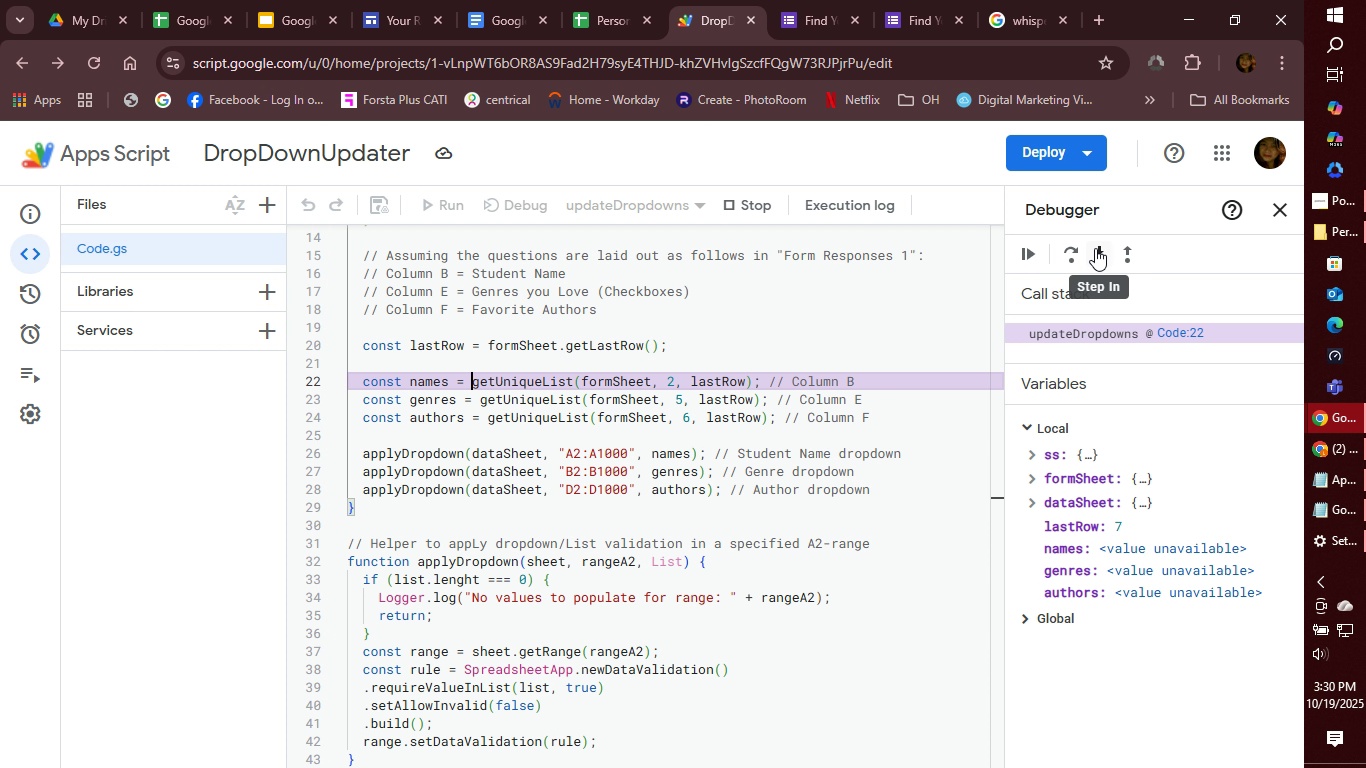 
left_click([1030, 244])
 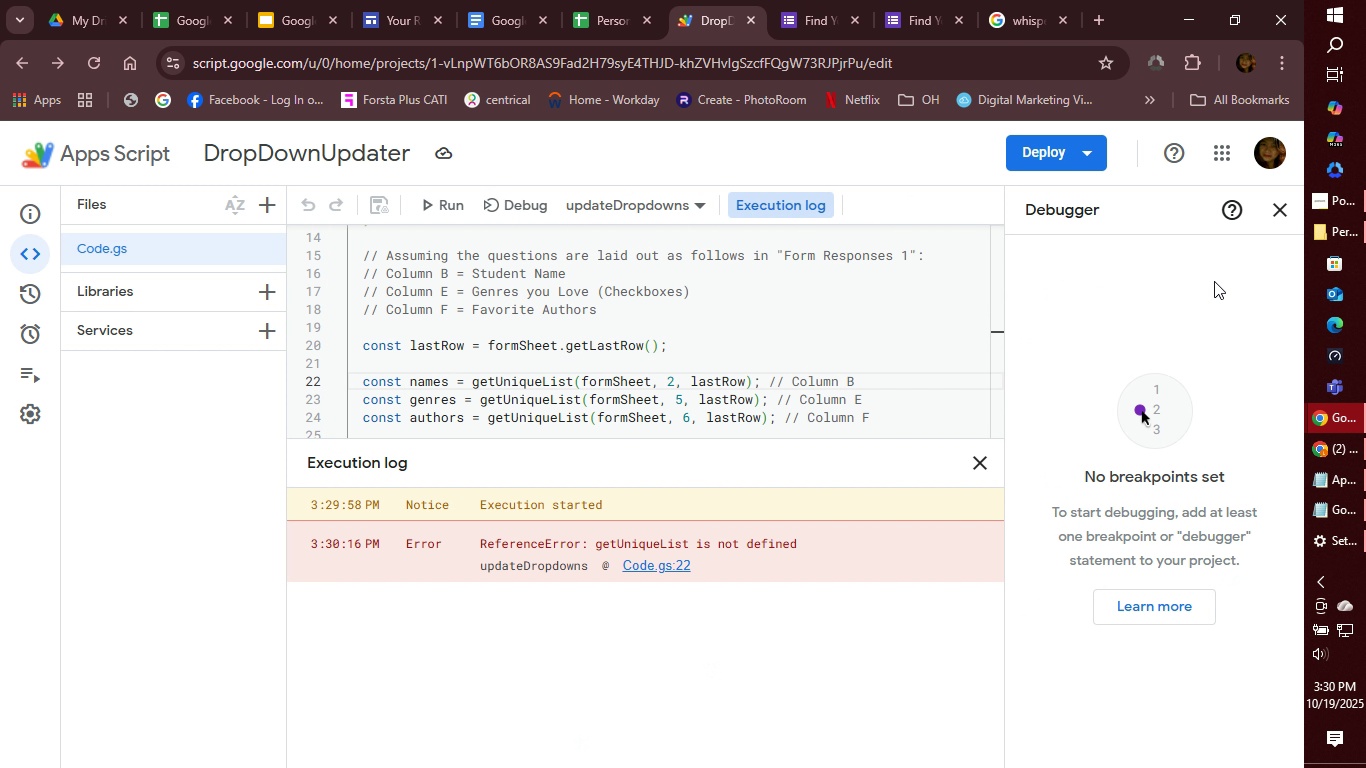 
left_click([1271, 207])
 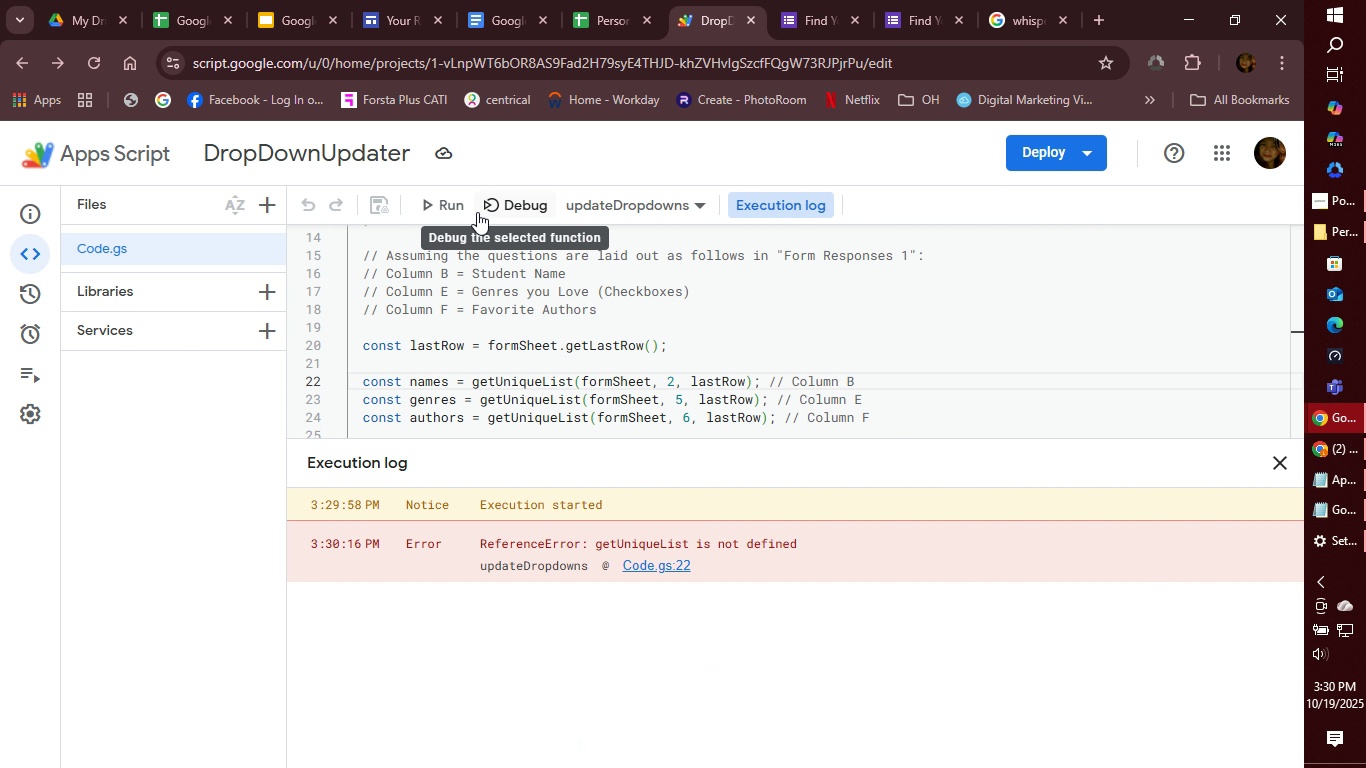 
left_click([451, 210])
 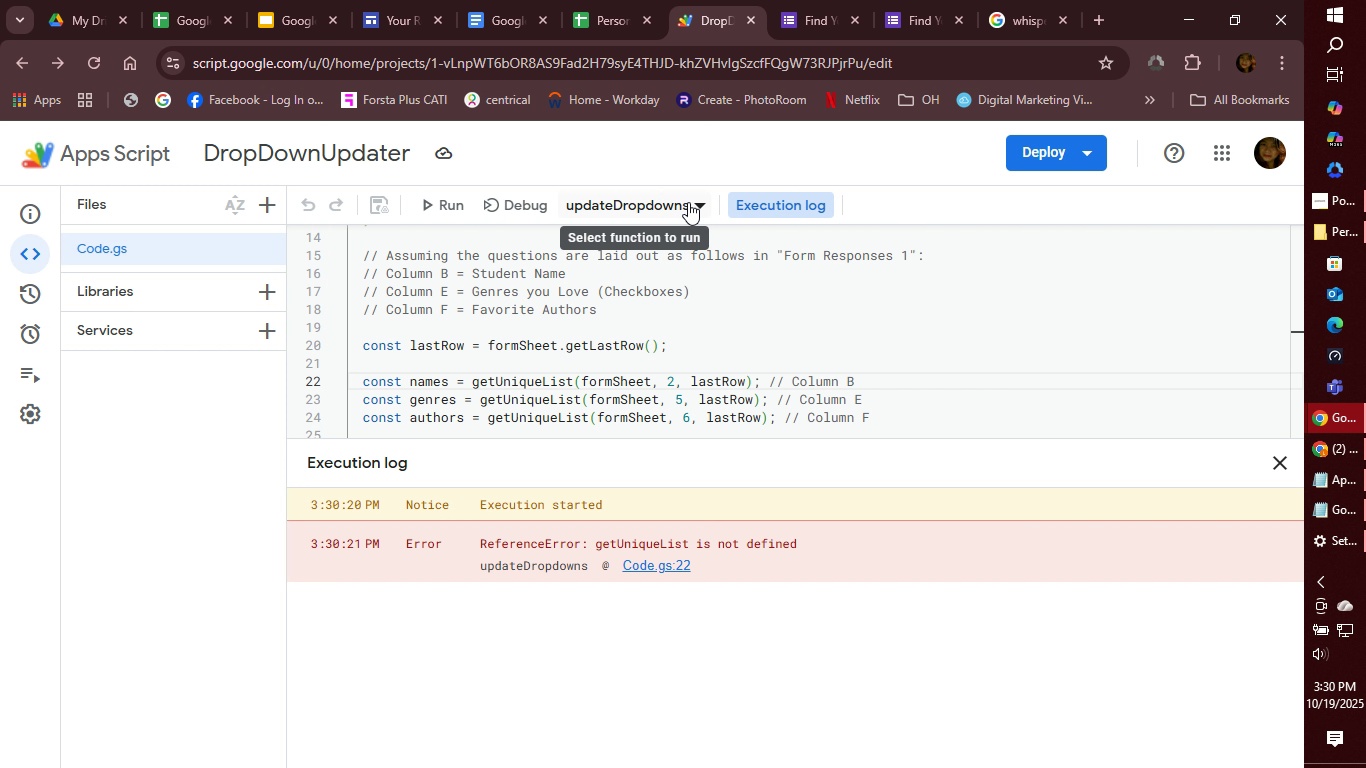 
left_click([688, 202])
 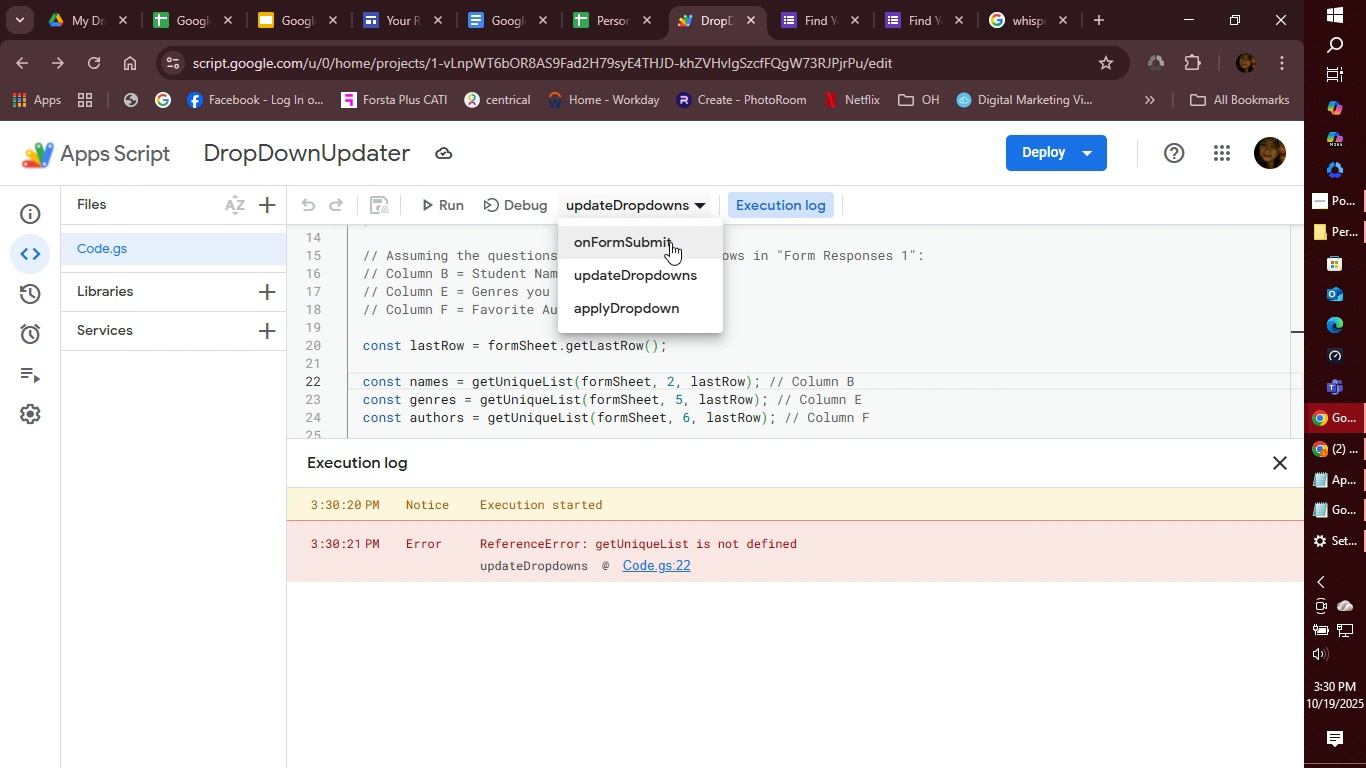 
left_click([670, 242])
 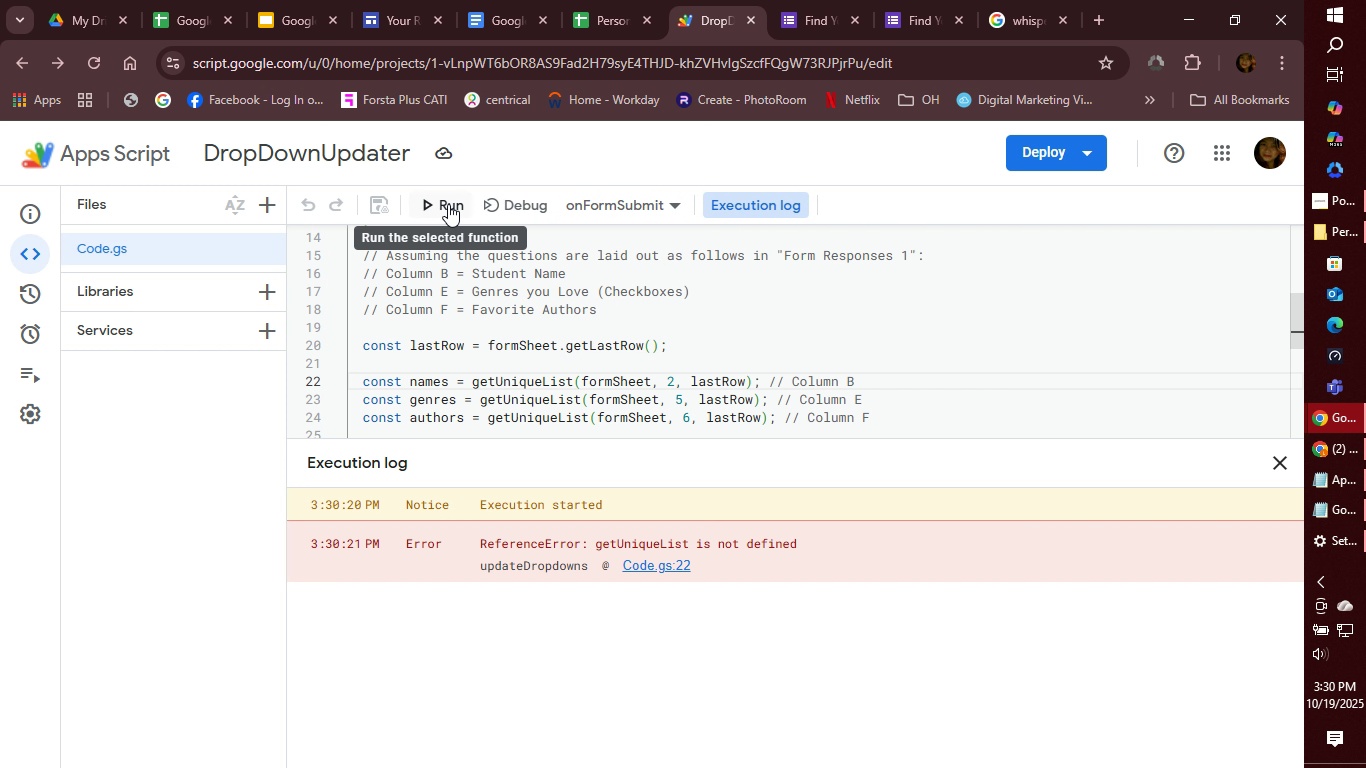 
left_click([447, 204])
 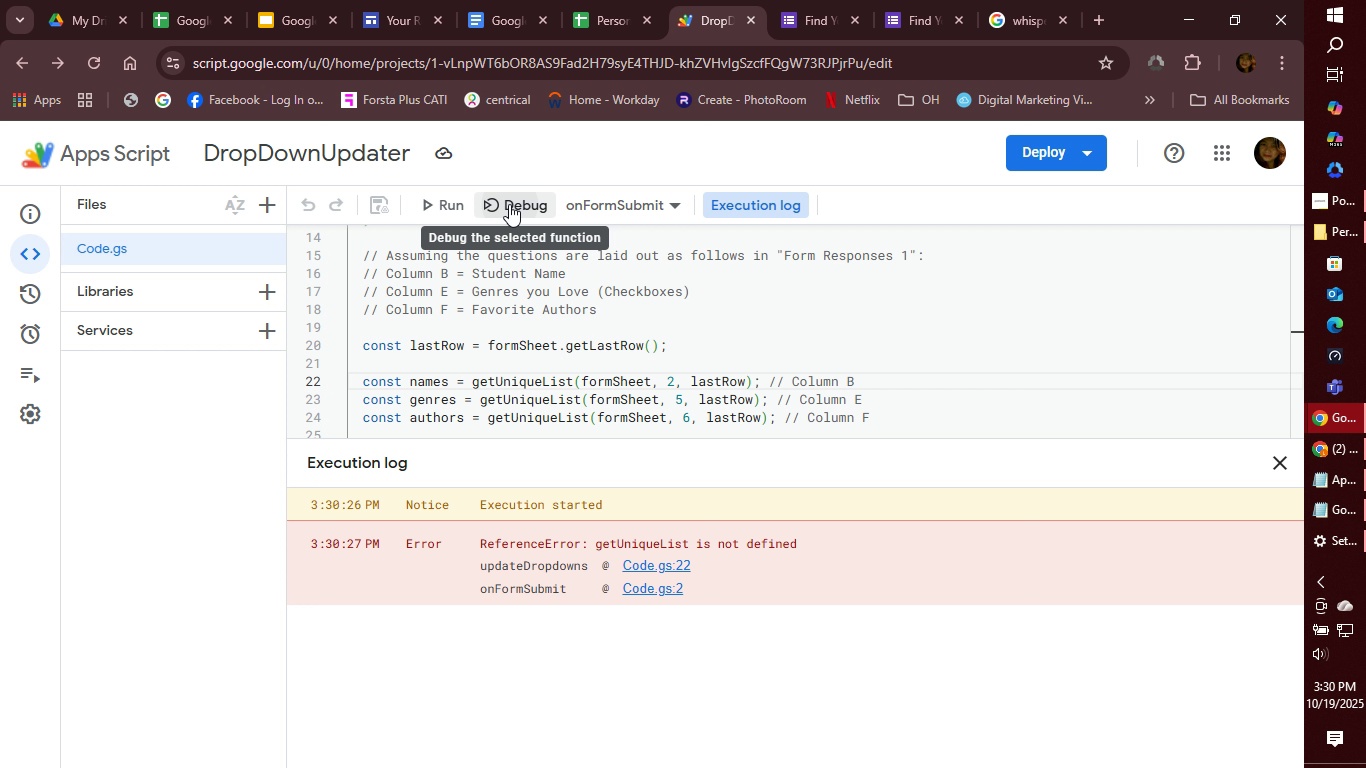 
wait(9.68)
 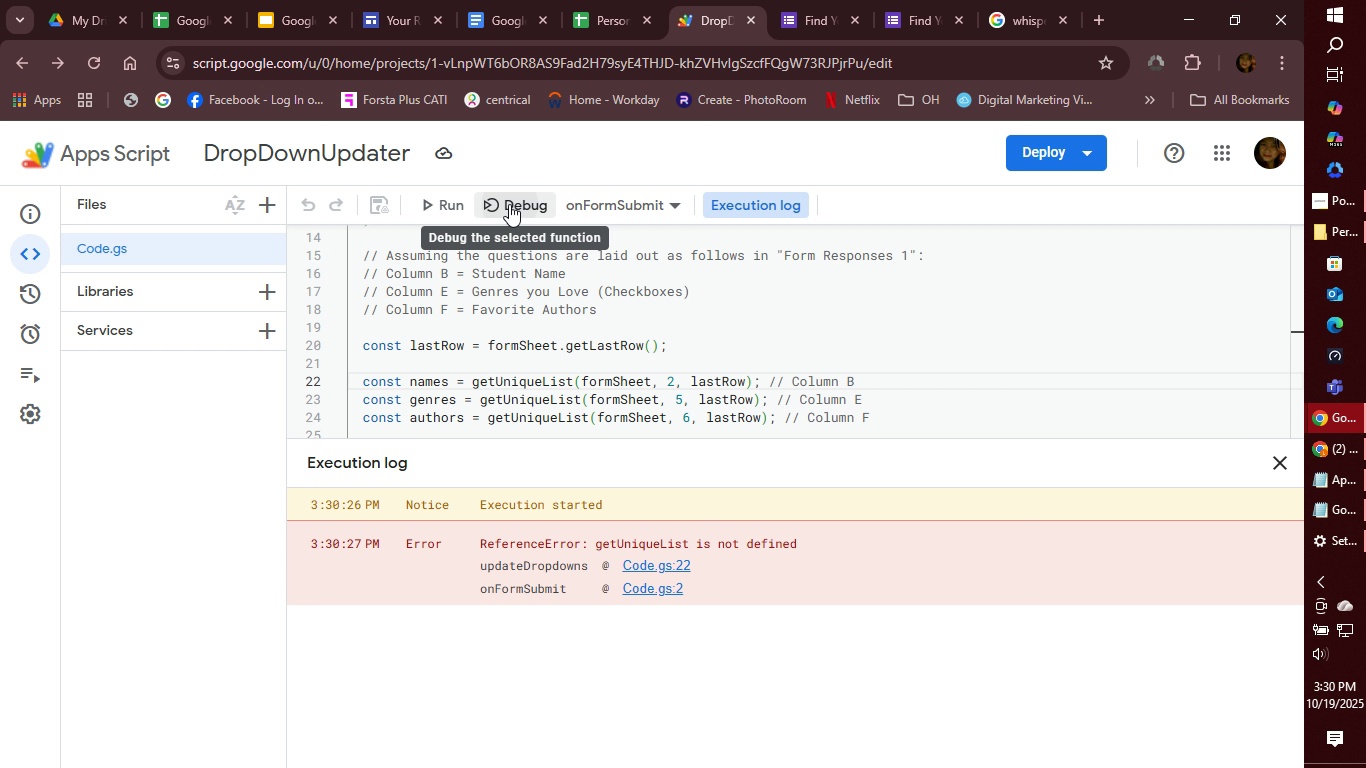 
left_click([509, 204])
 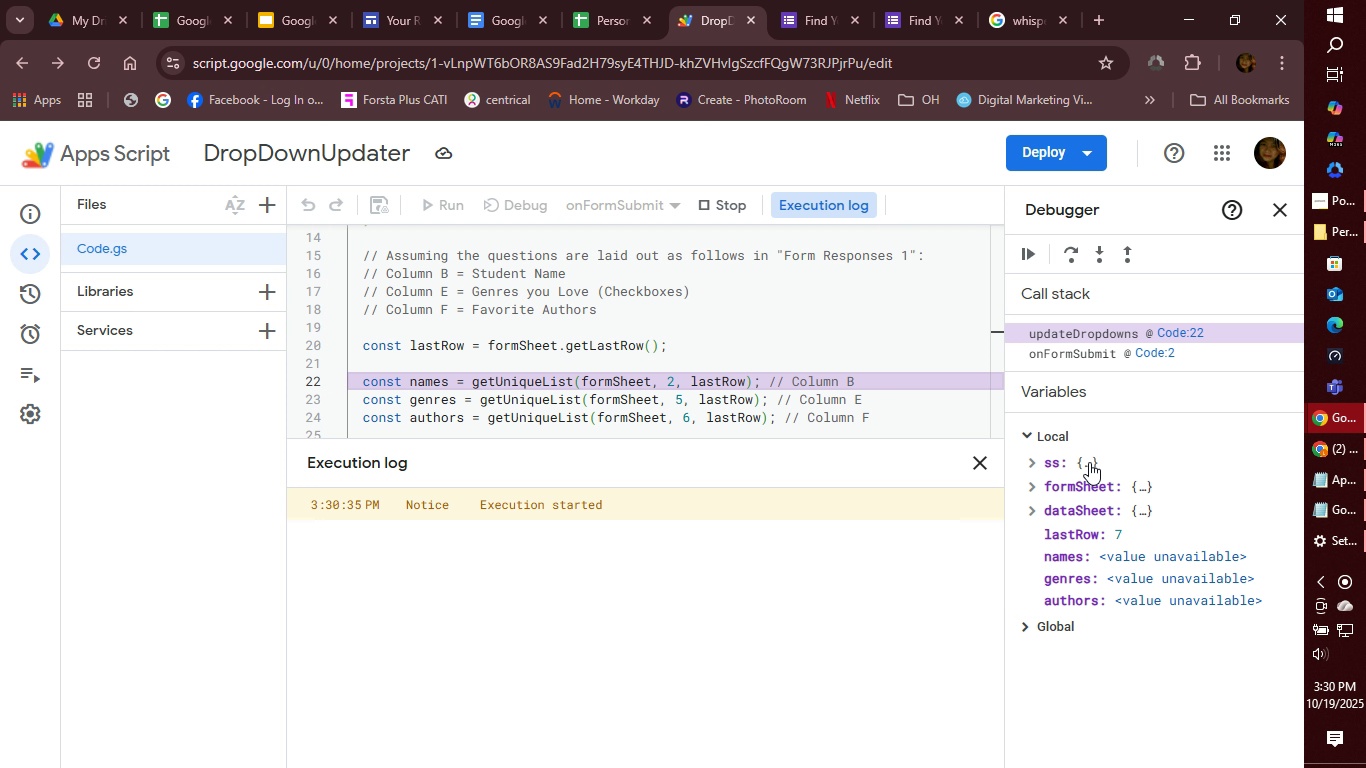 
wait(17.59)
 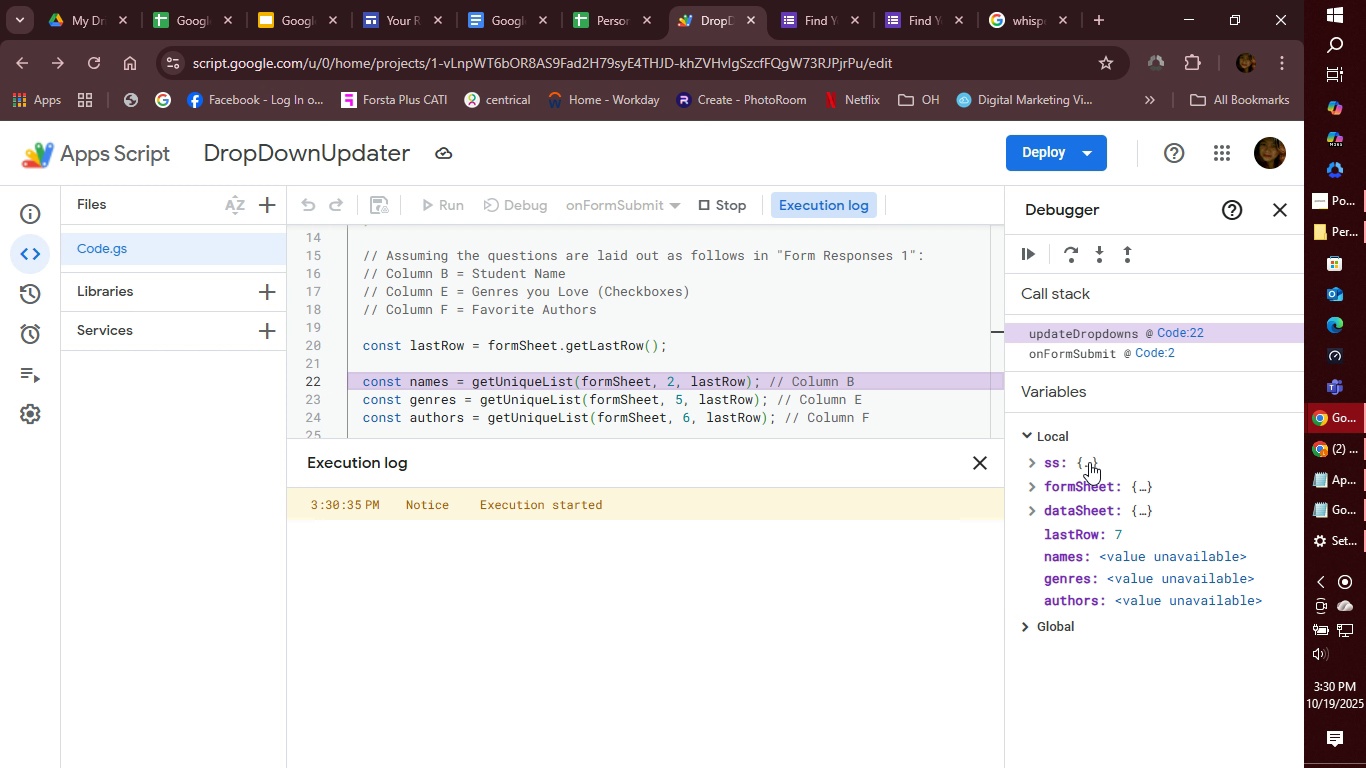 
left_click([1026, 464])
 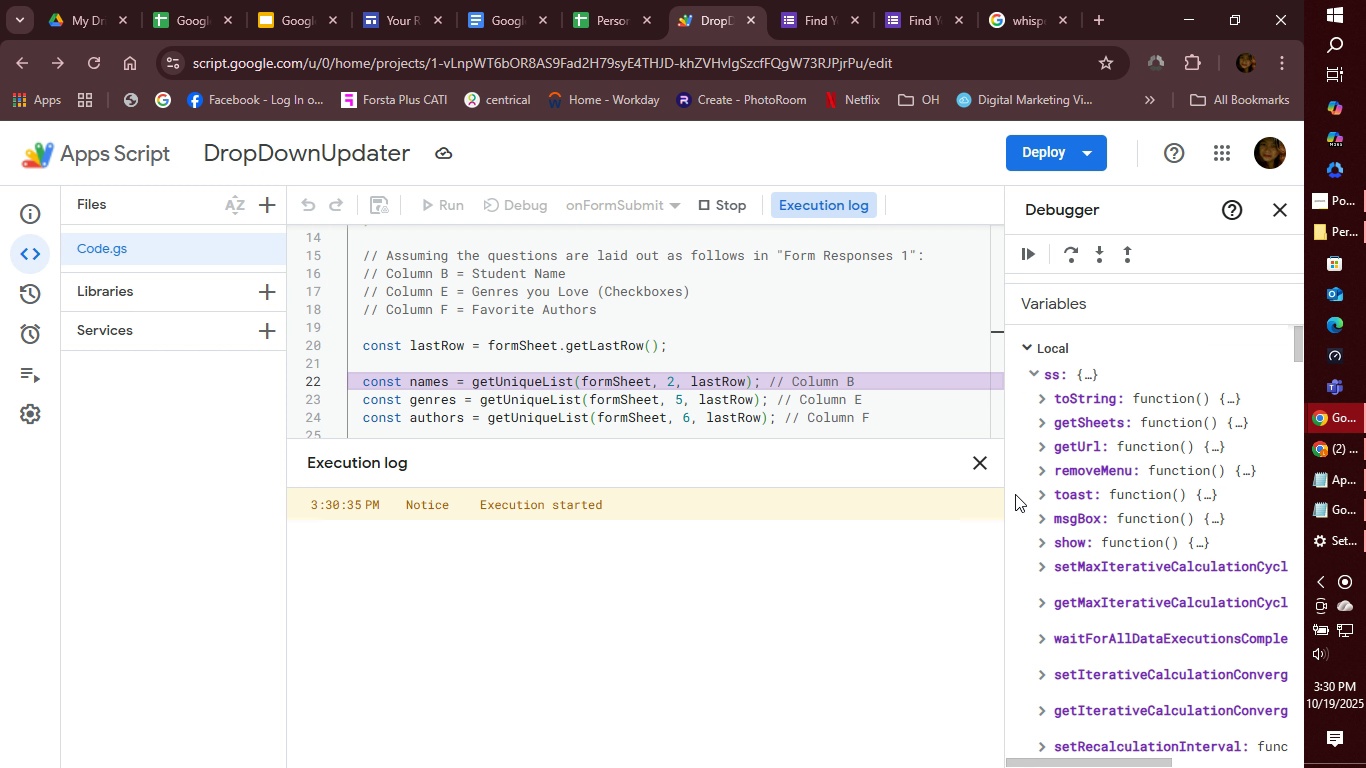 
wait(5.45)
 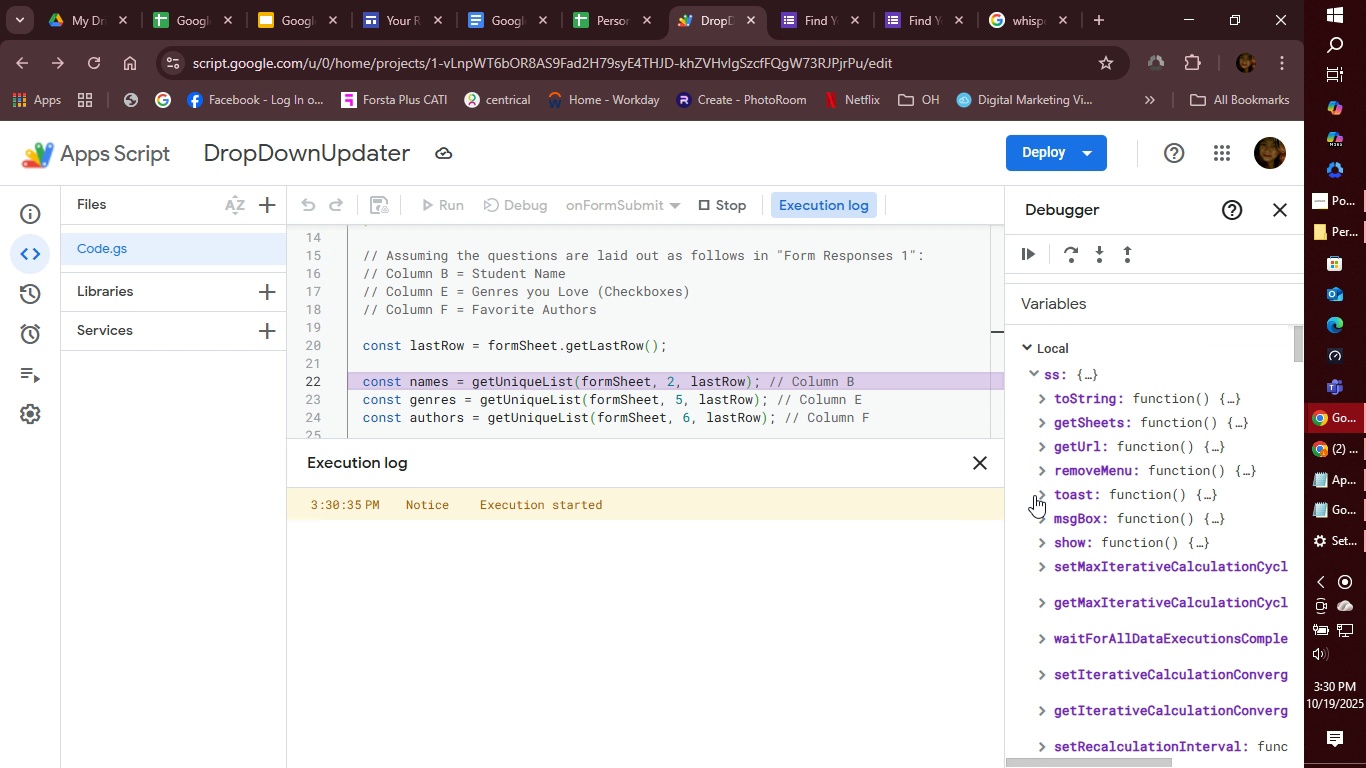 
scroll: coordinate [1152, 615], scroll_direction: down, amount: 16.0
 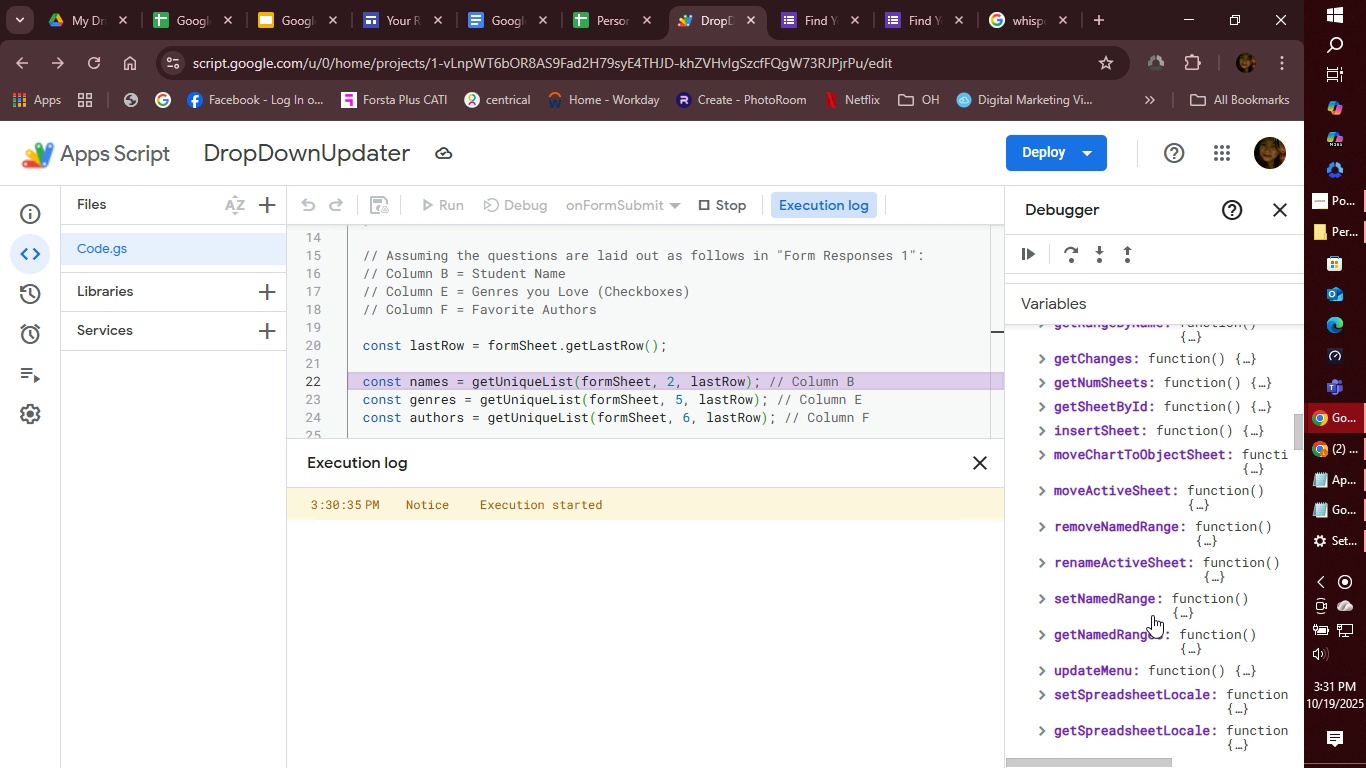 
scroll: coordinate [1150, 623], scroll_direction: down, amount: 2.0
 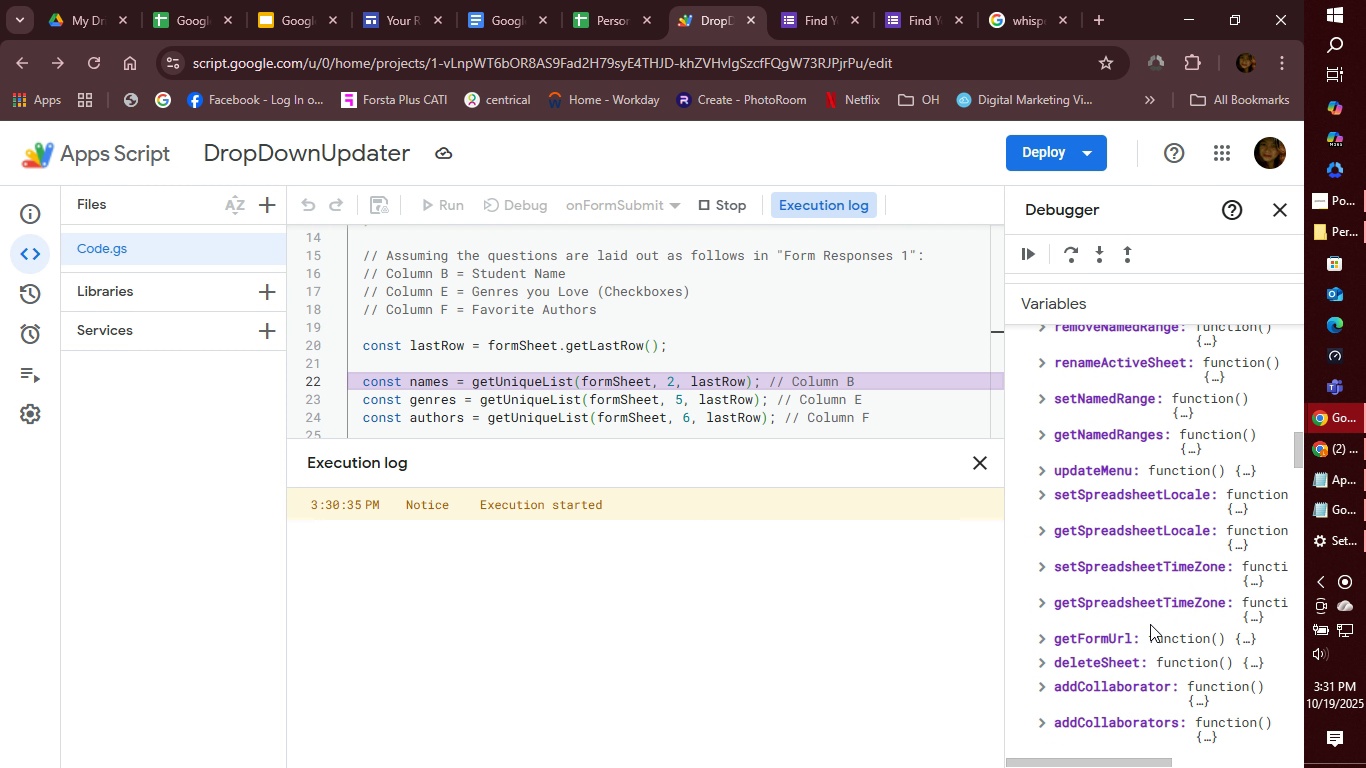 
scroll: coordinate [1147, 618], scroll_direction: up, amount: 12.0
 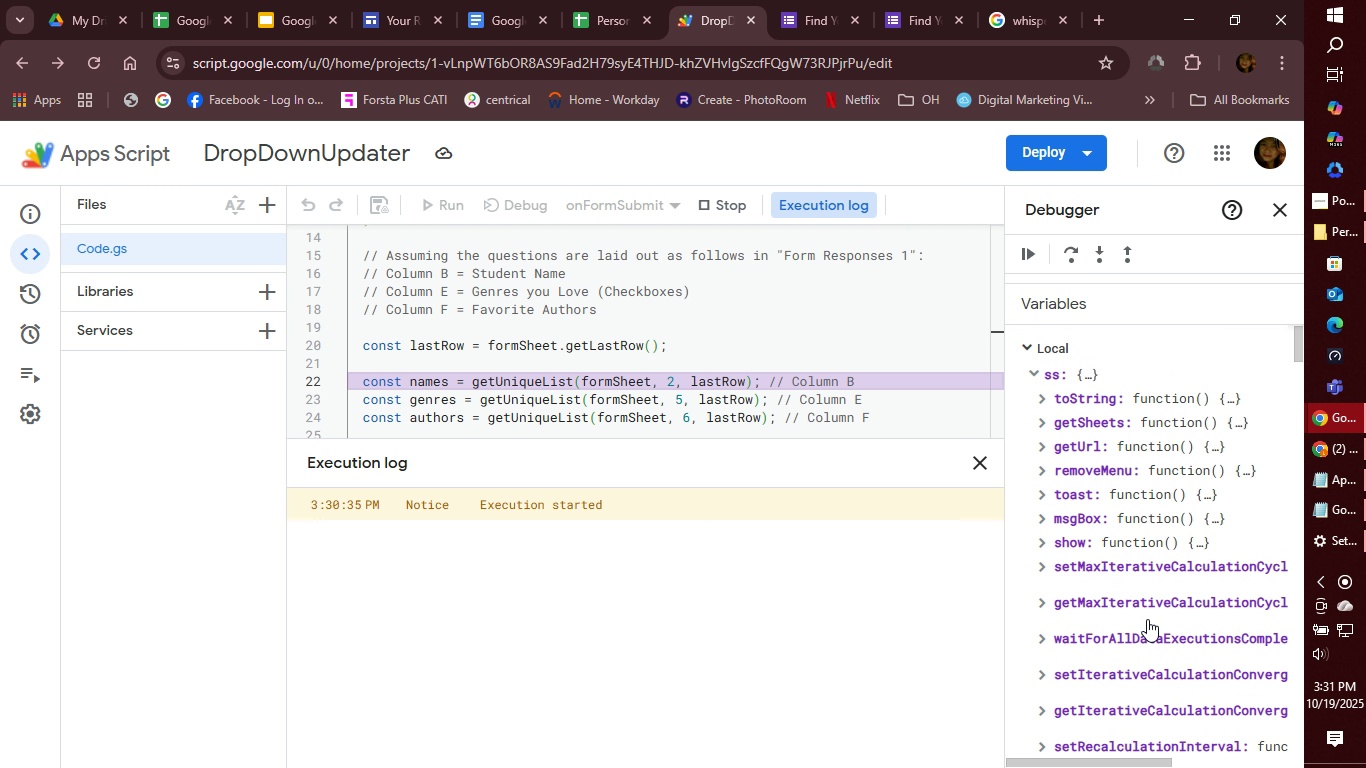 
scroll: coordinate [1147, 621], scroll_direction: down, amount: 1.0
 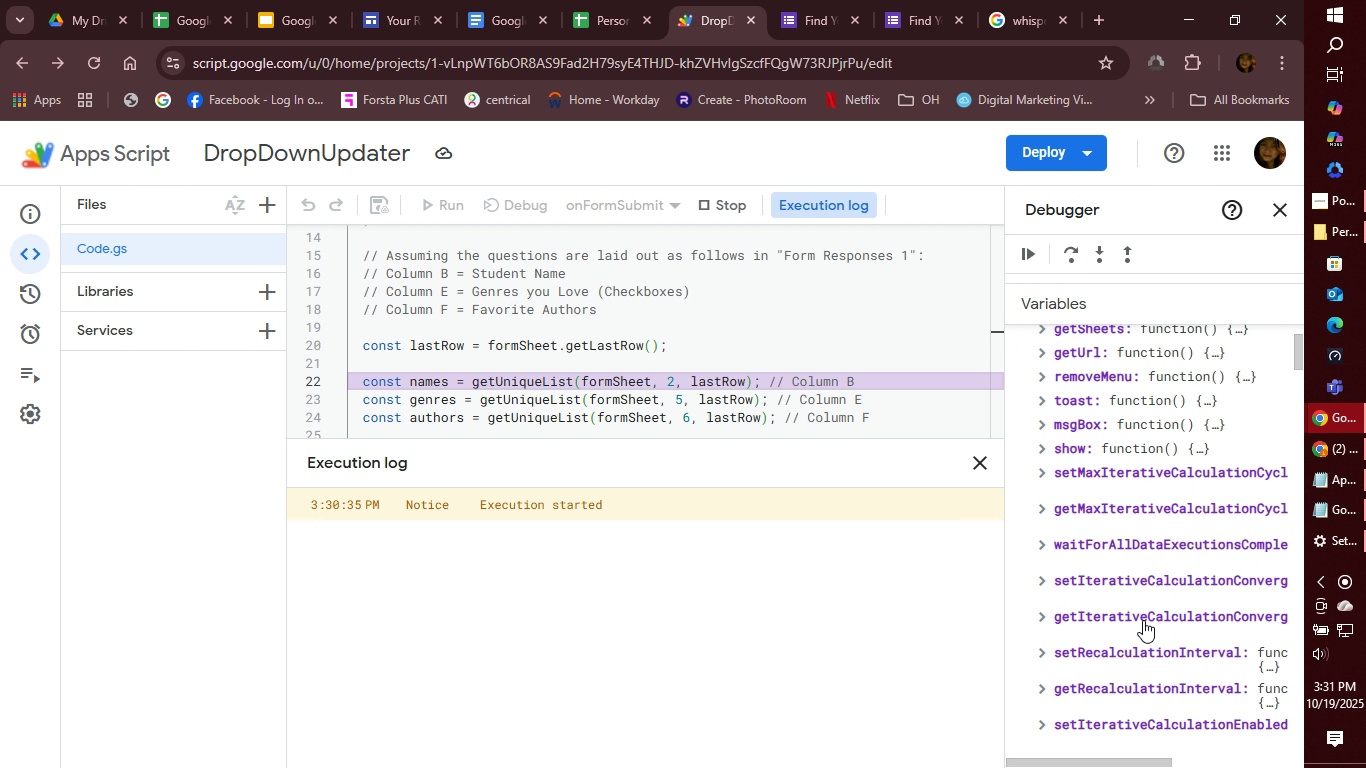 
scroll: coordinate [1145, 626], scroll_direction: up, amount: 2.0
 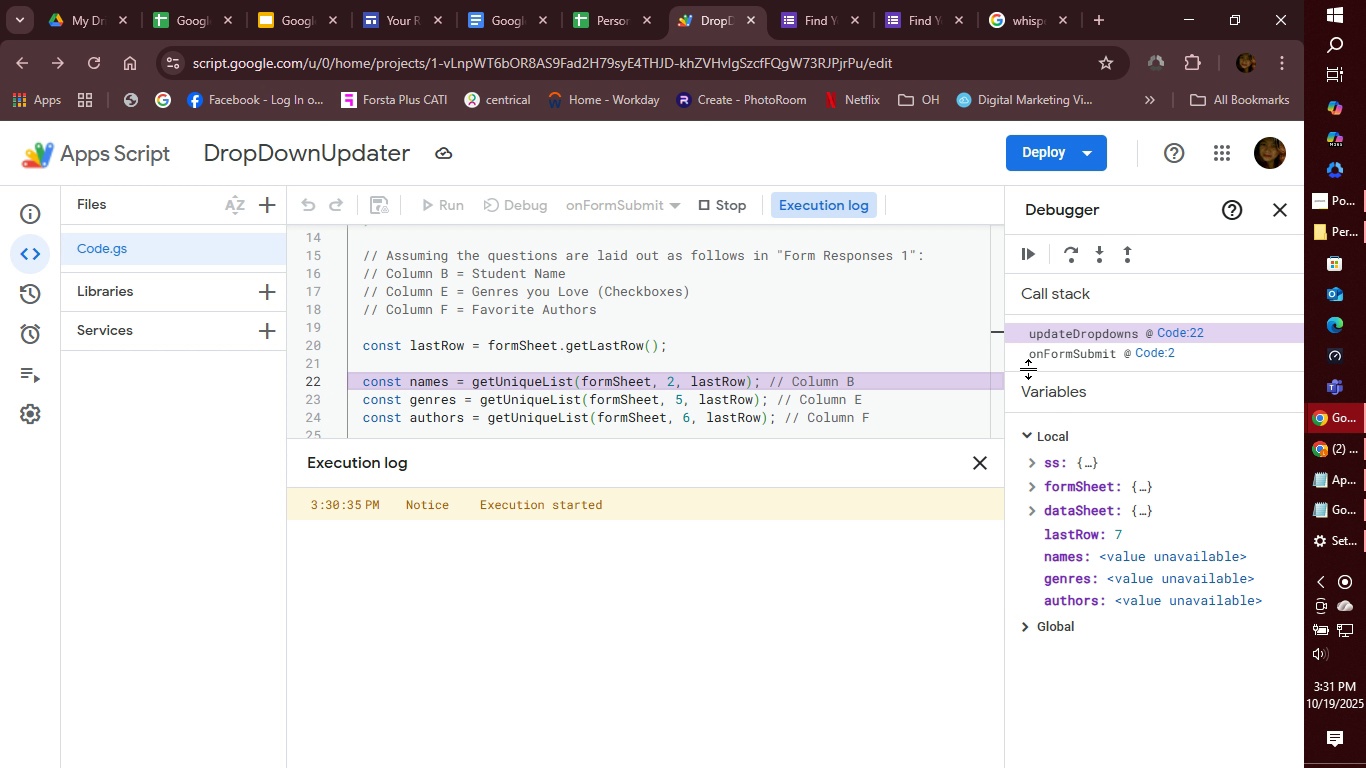 
left_click([1029, 369])
 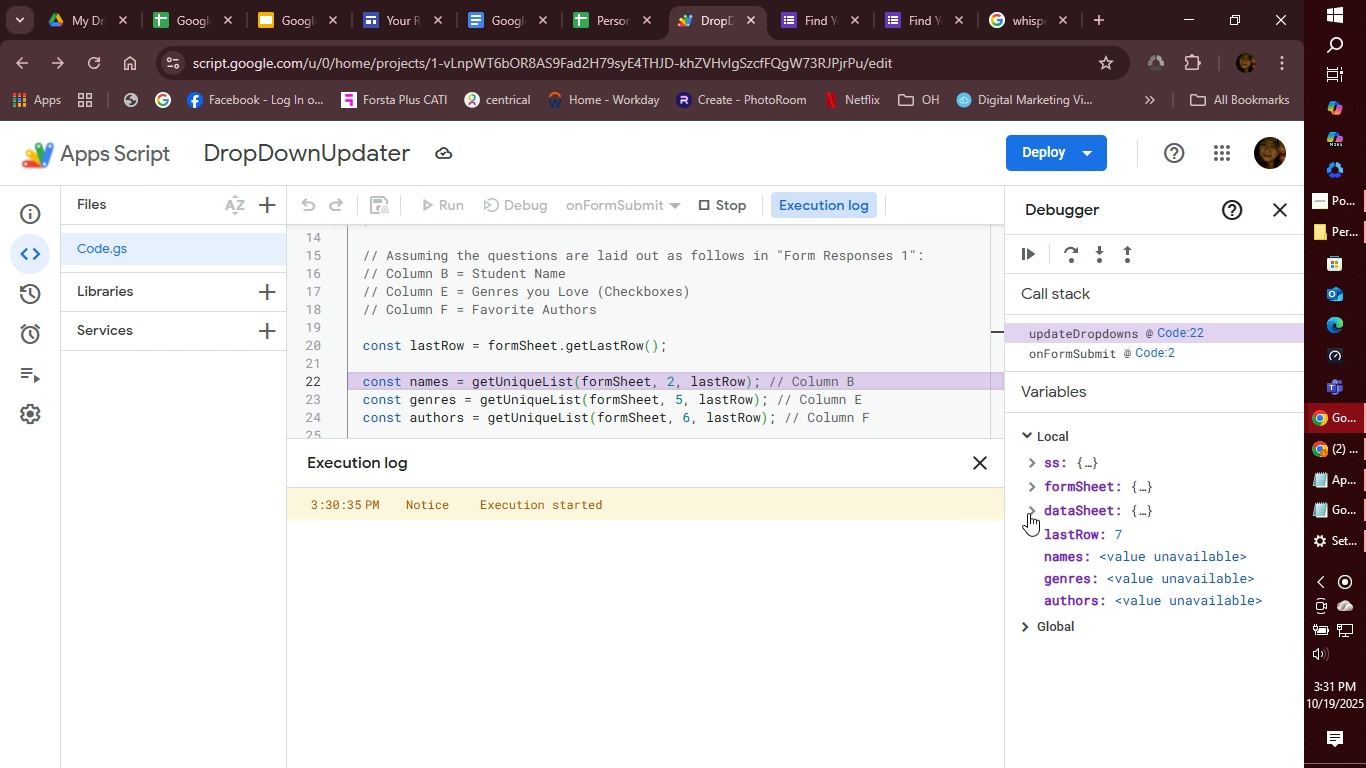 
left_click([1028, 513])
 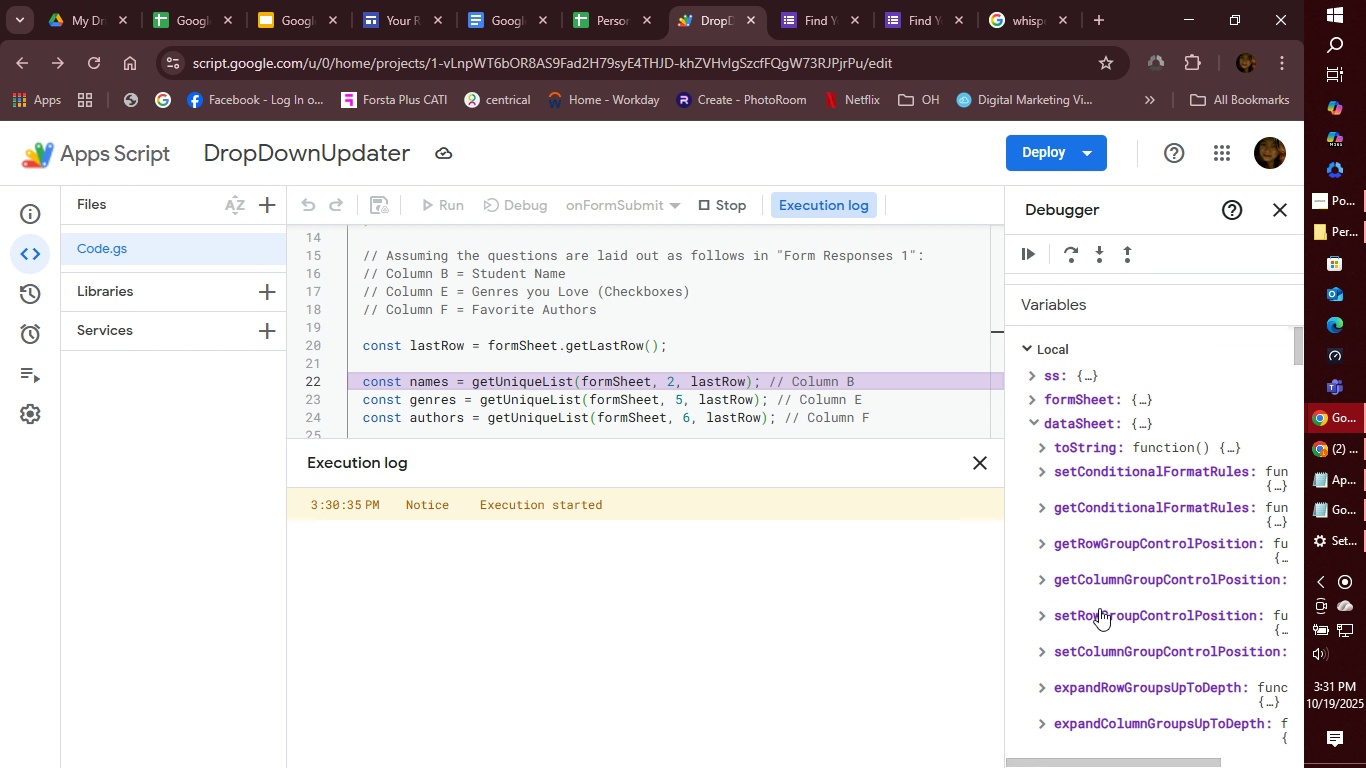 
scroll: coordinate [1078, 613], scroll_direction: down, amount: 5.0
 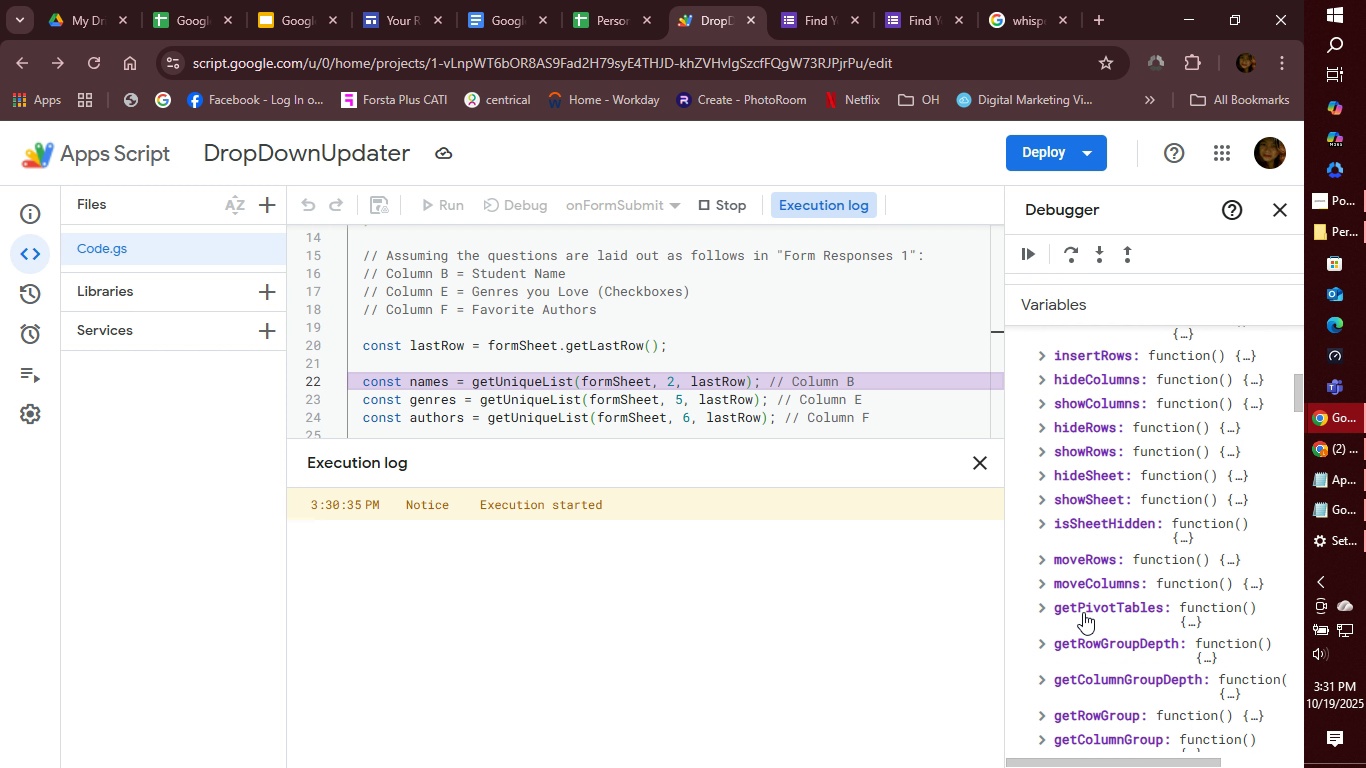 
scroll: coordinate [1111, 615], scroll_direction: down, amount: 4.0
 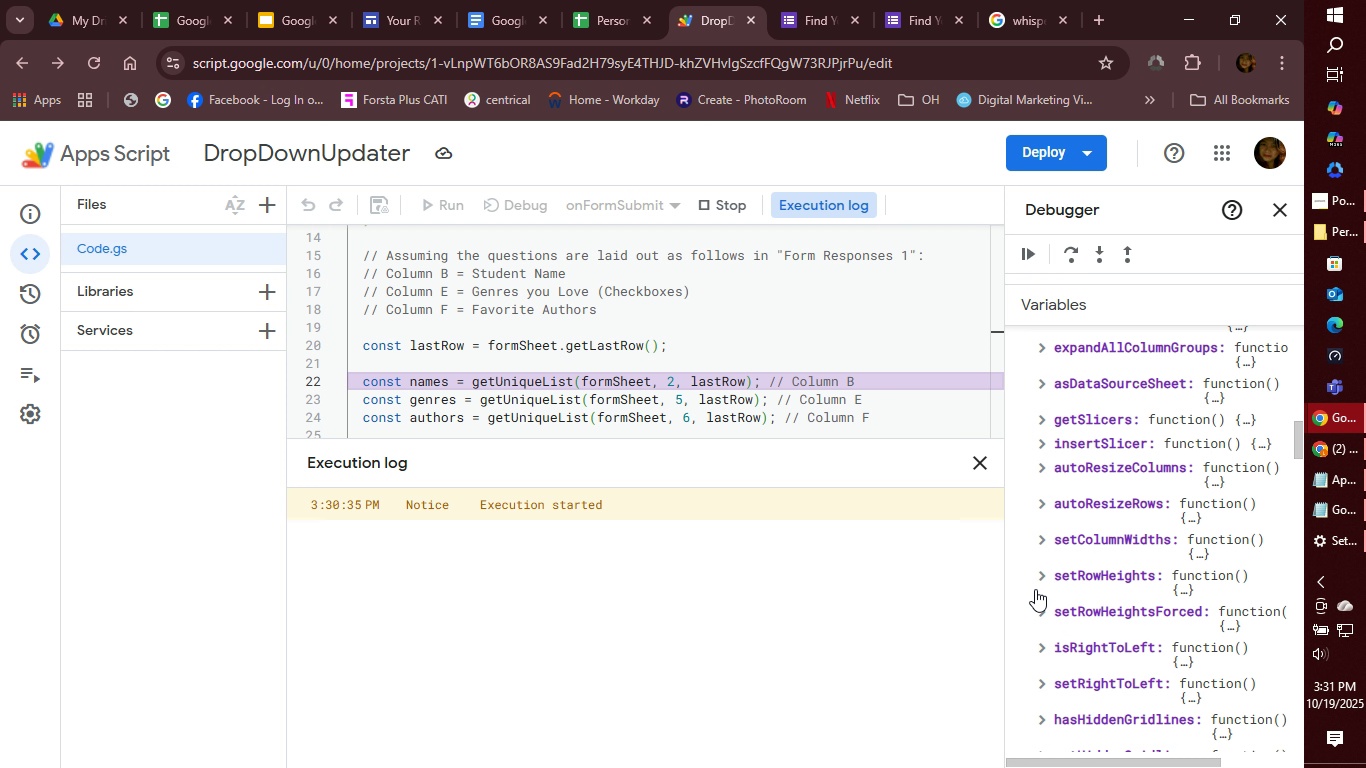 
wait(13.74)
 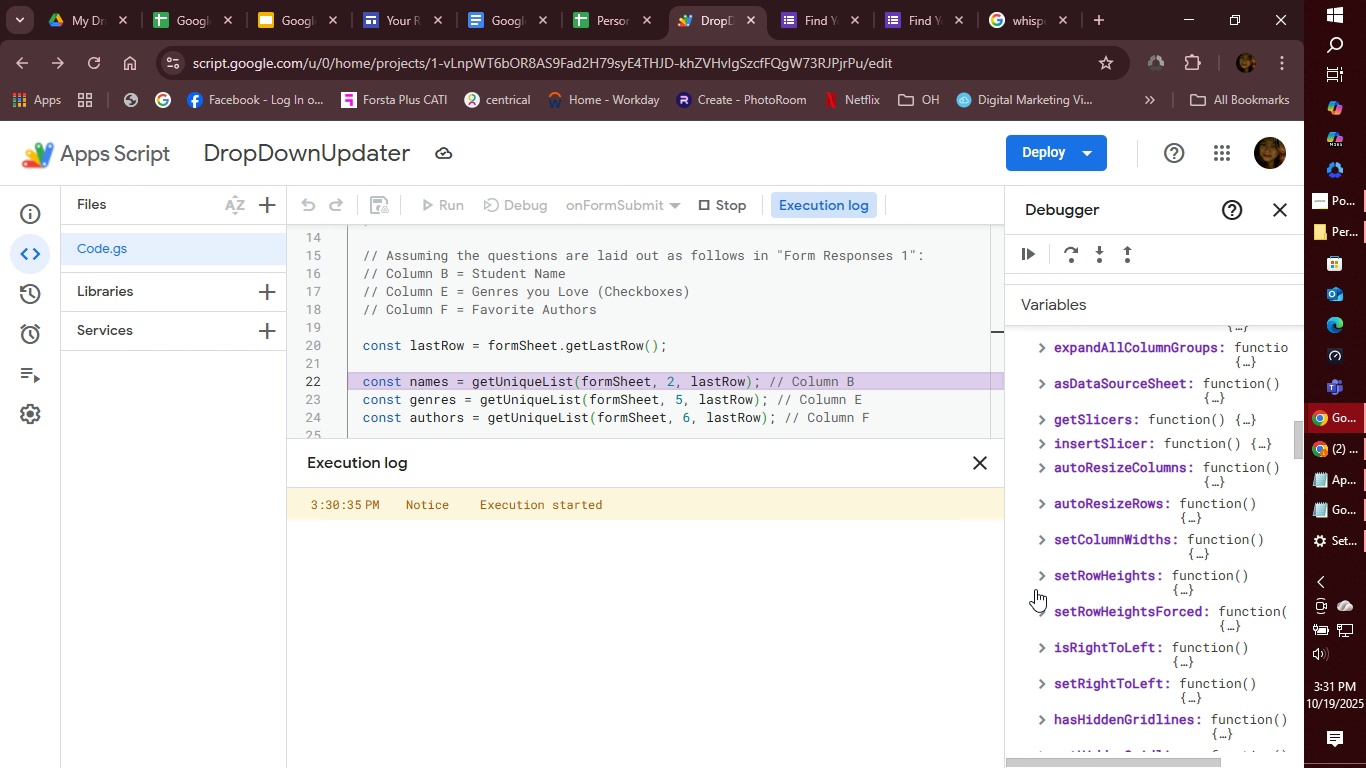 
scroll: coordinate [1089, 617], scroll_direction: down, amount: 14.0
 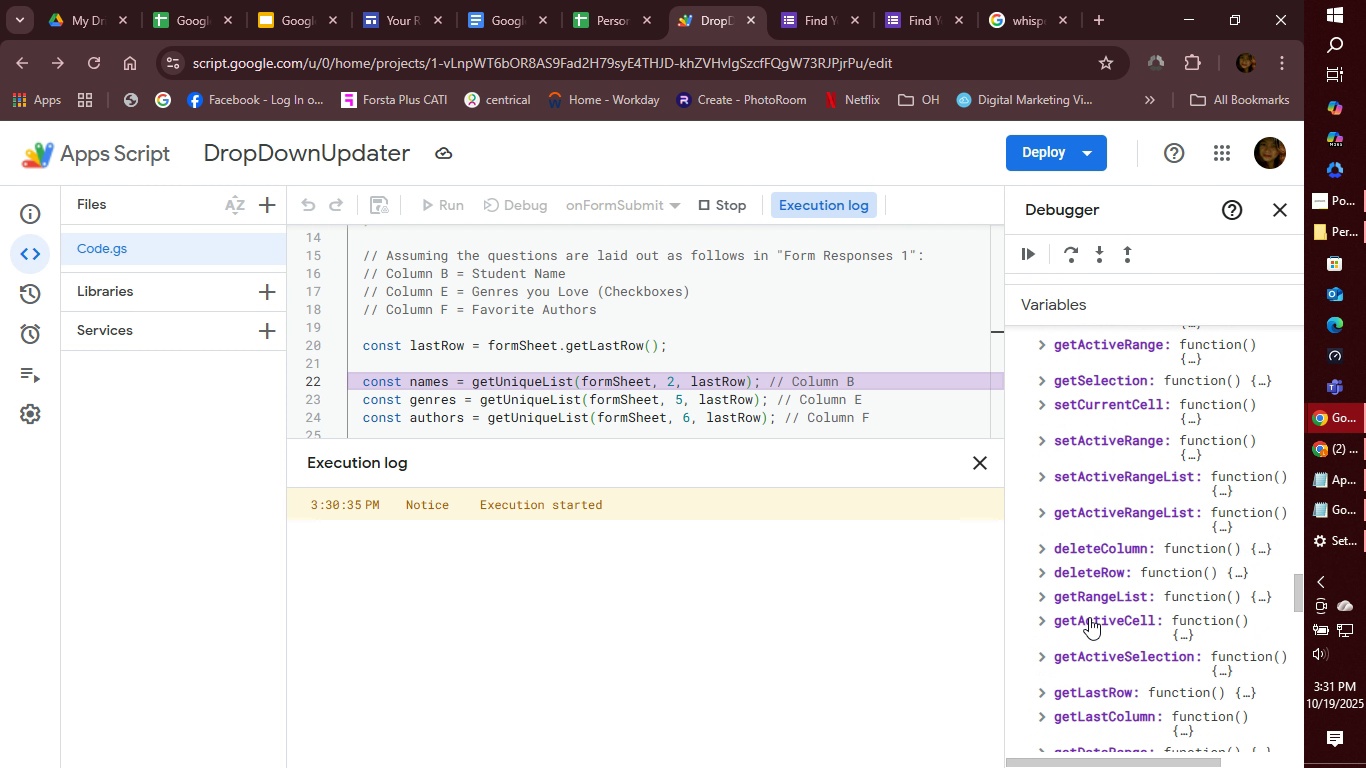 
scroll: coordinate [1086, 622], scroll_direction: down, amount: 14.0